 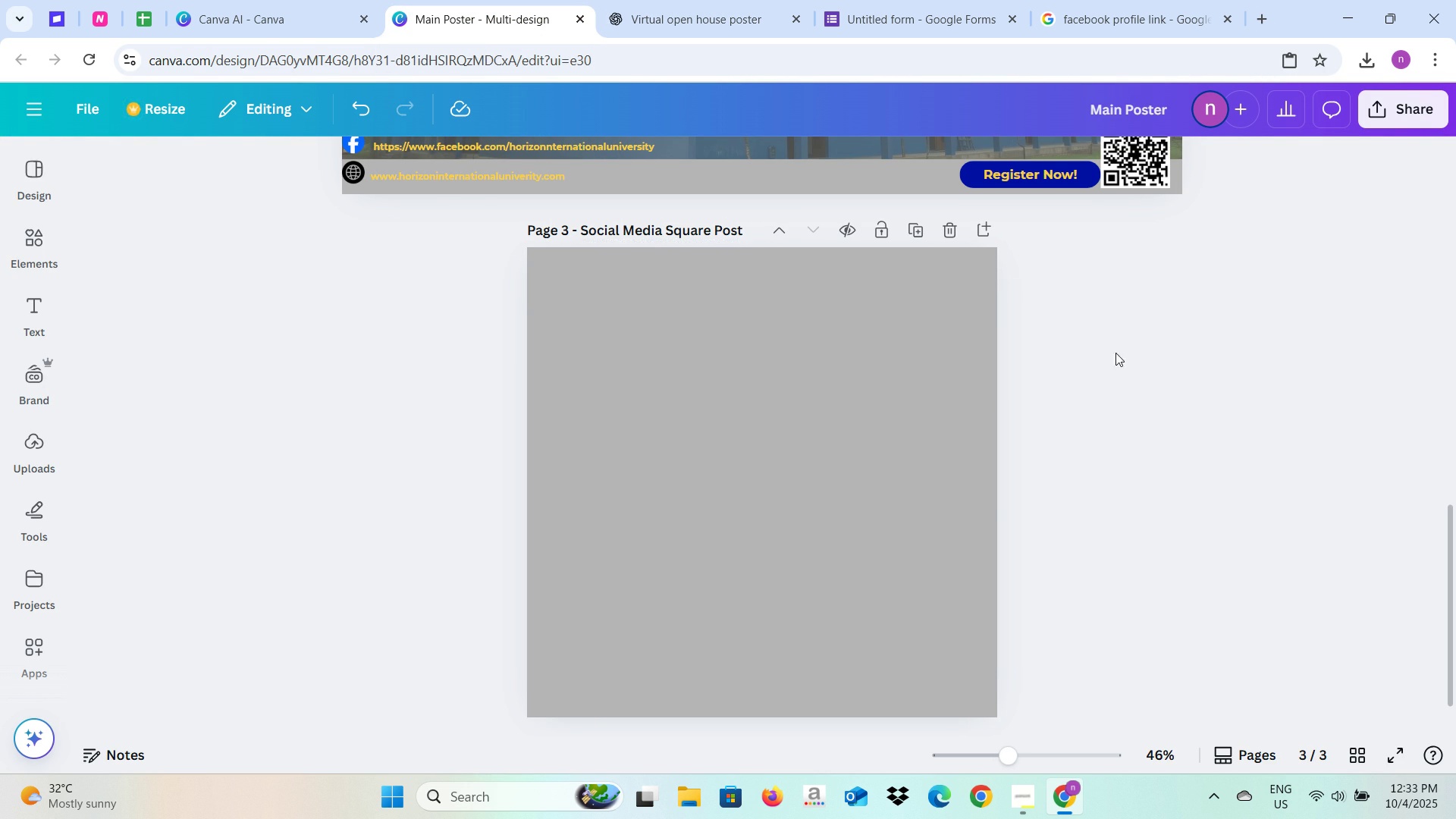 
scroll: coordinate [1082, 391], scroll_direction: up, amount: 3.0
 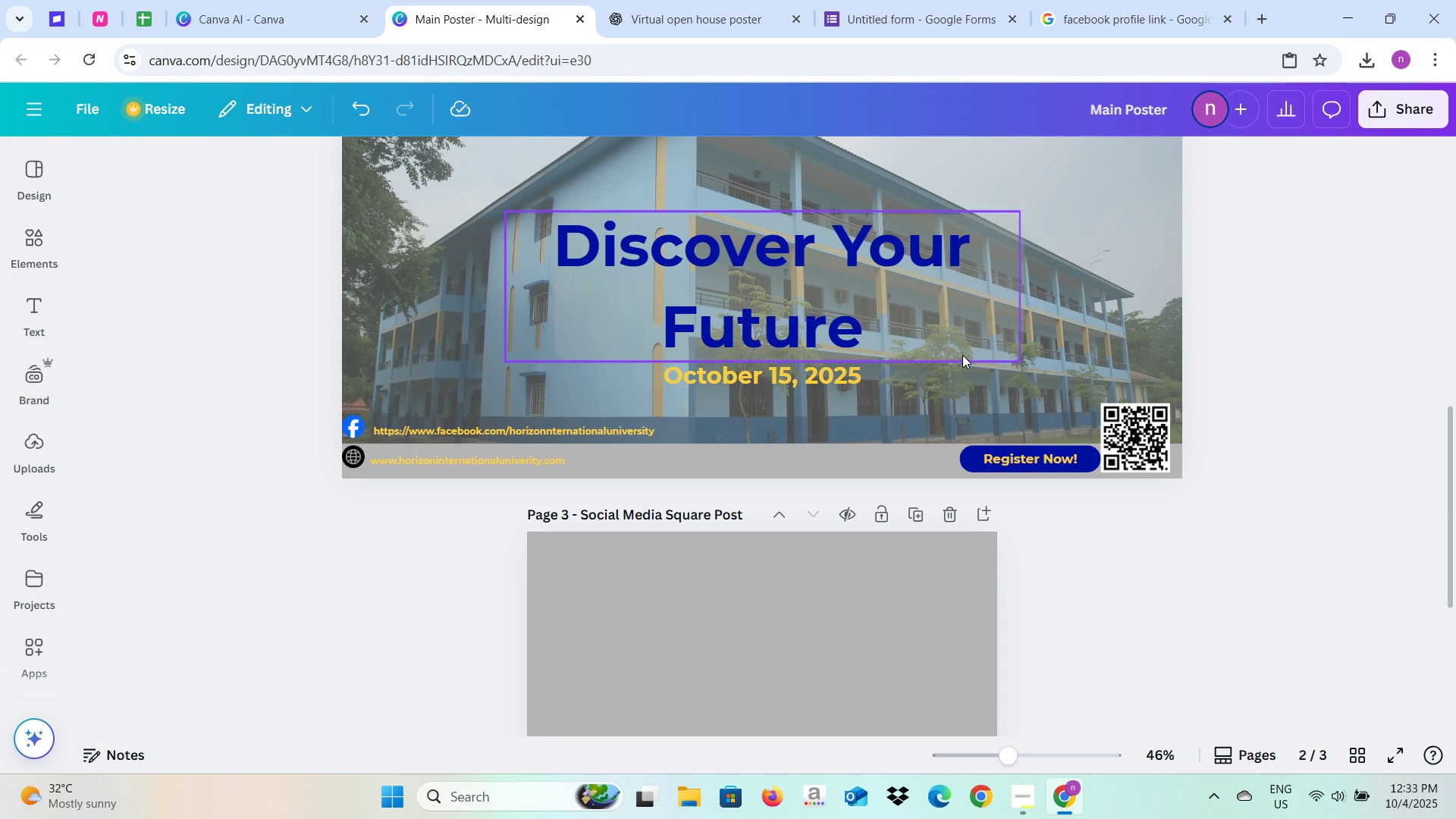 
left_click([1288, 400])
 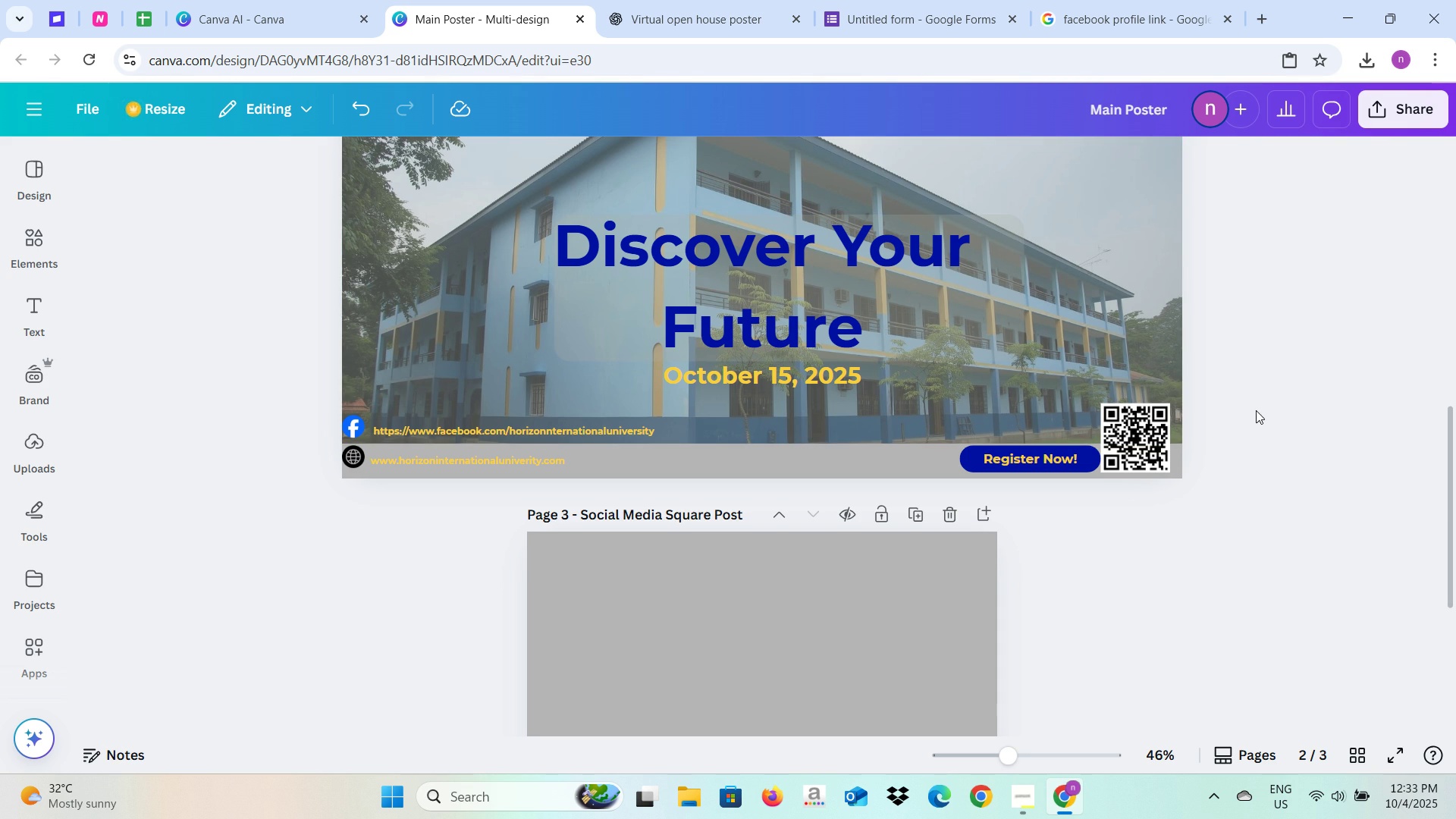 
scroll: coordinate [1254, 411], scroll_direction: down, amount: 1.0
 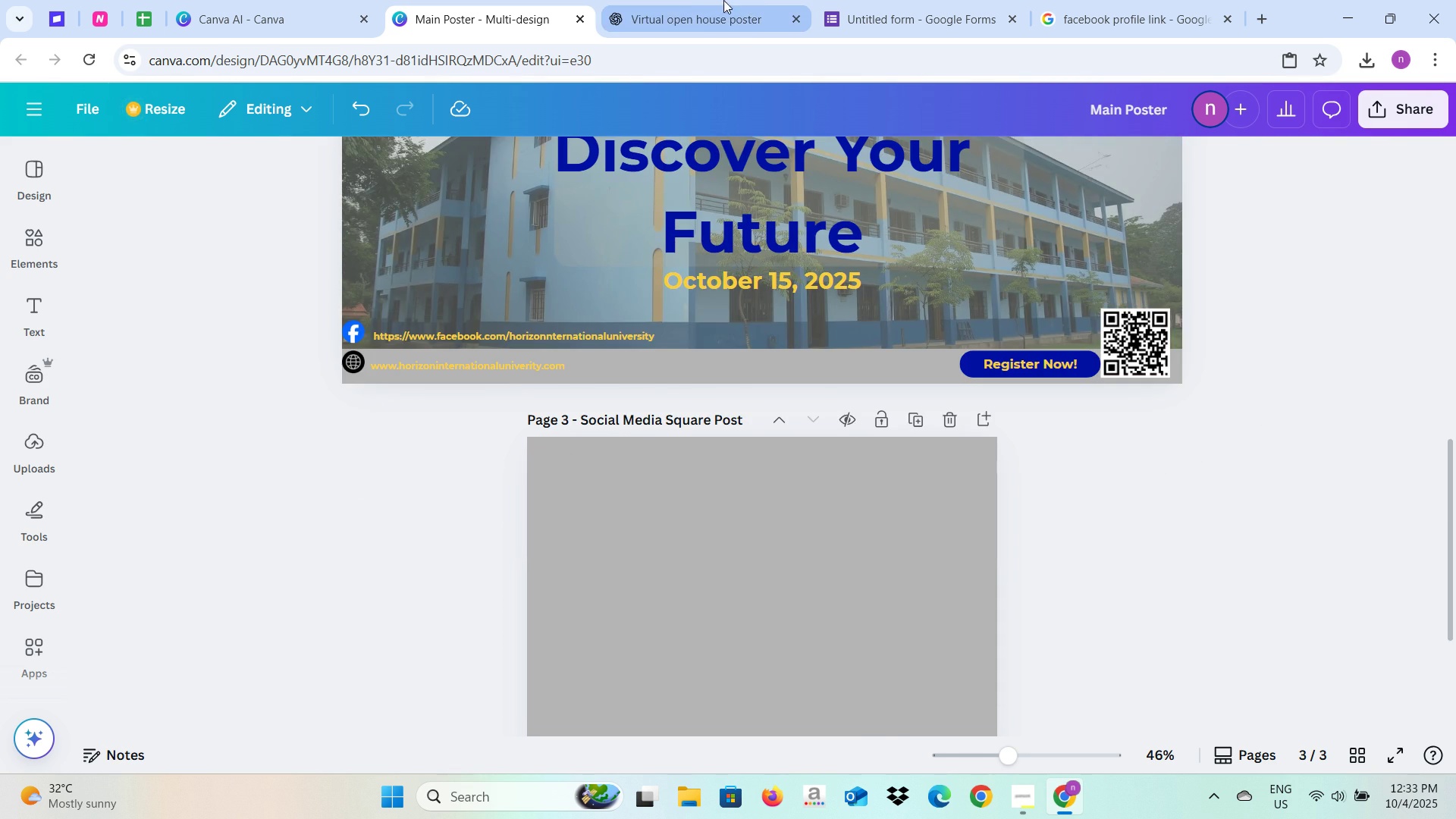 
left_click([701, 0])
 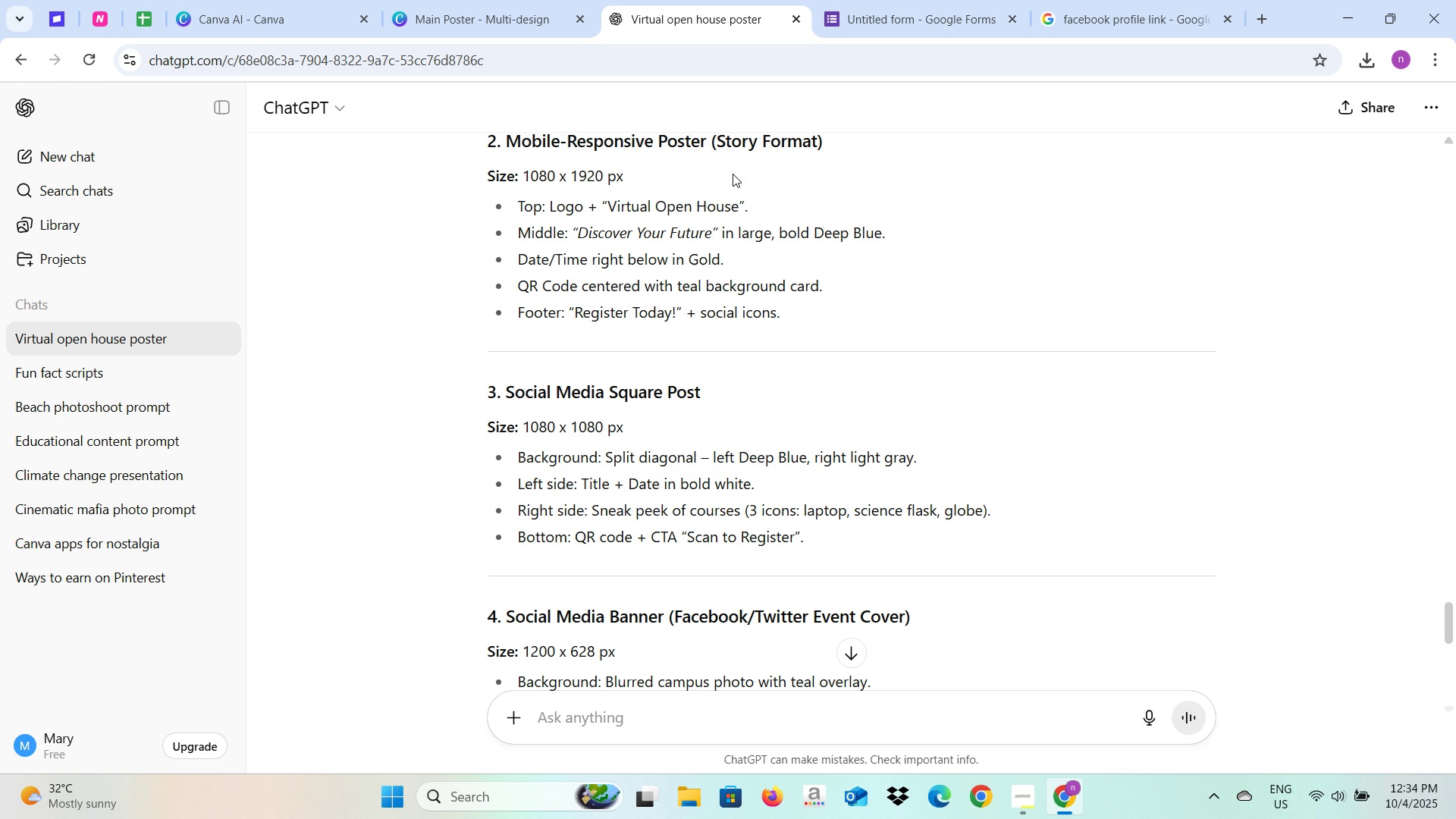 
mouse_move([740, 200])
 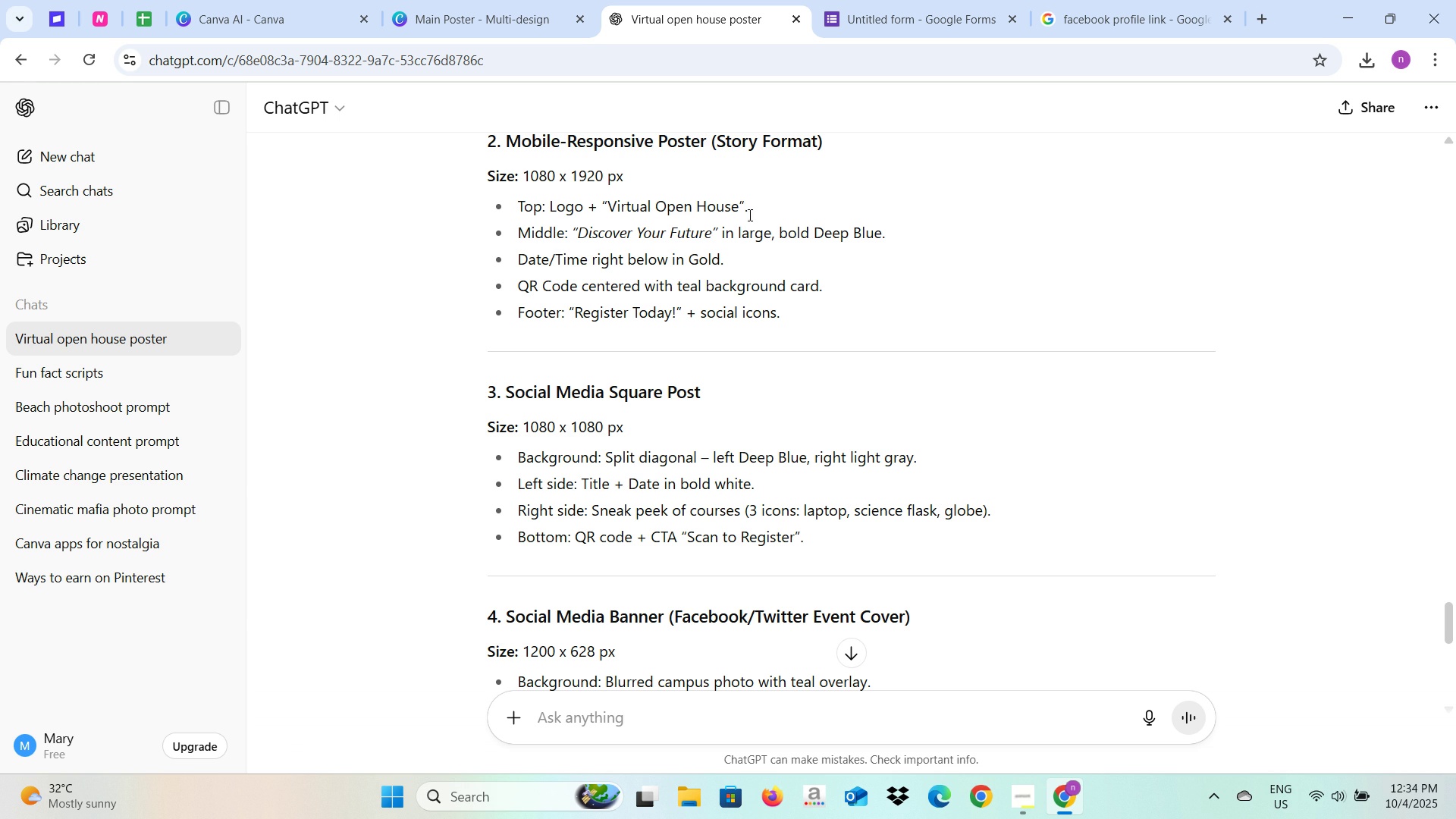 
left_click([1148, 12])